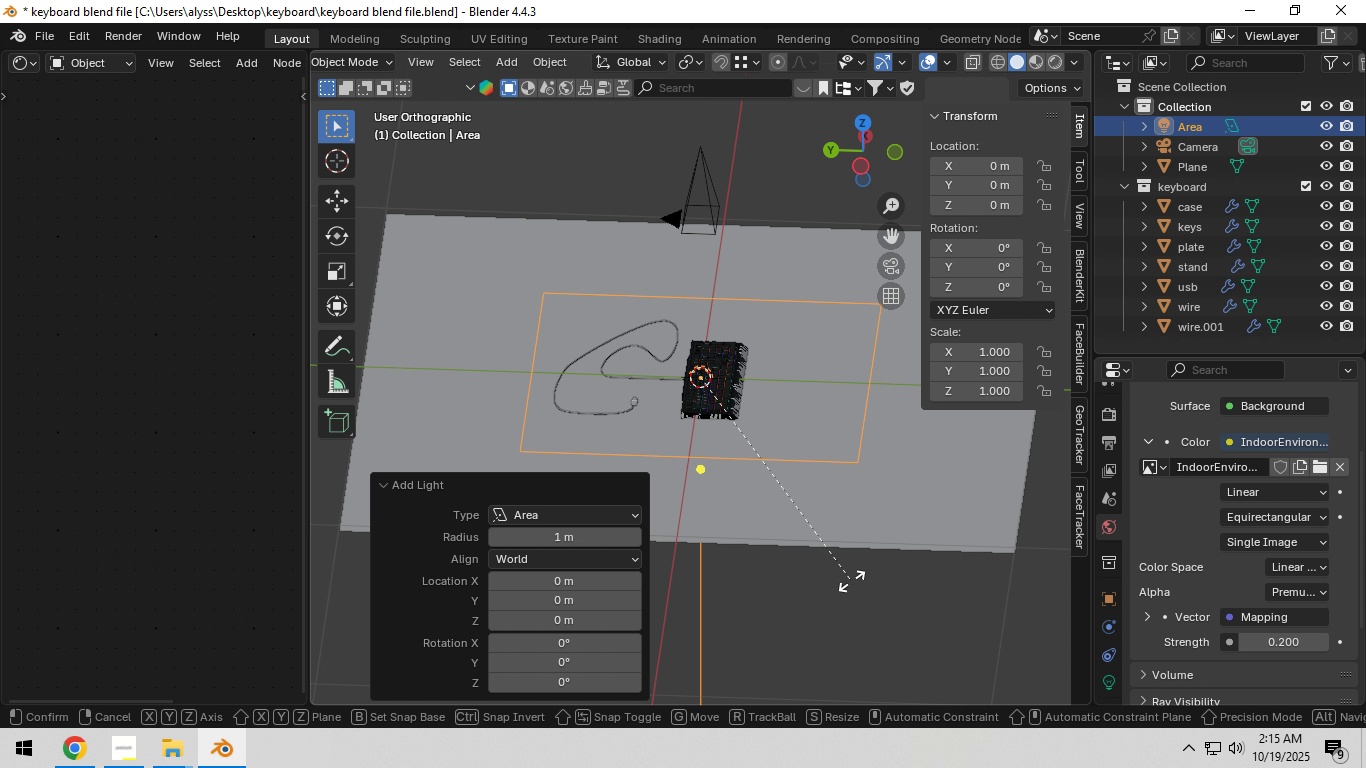 
type(rx90)
key(Backspace)
key(Backspace)
key(Backspace)
type(-90)
key(NumpadEnter)
type(gy)
 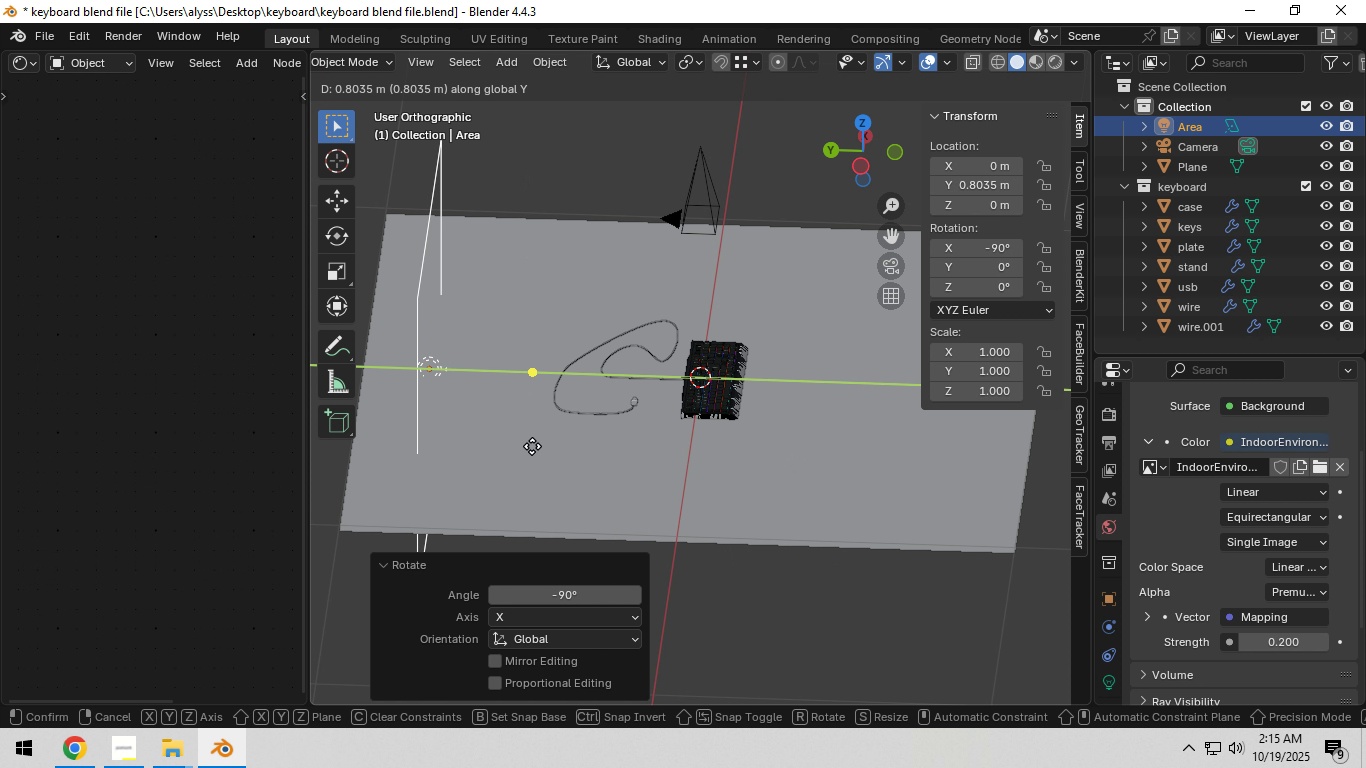 
left_click([532, 446])
 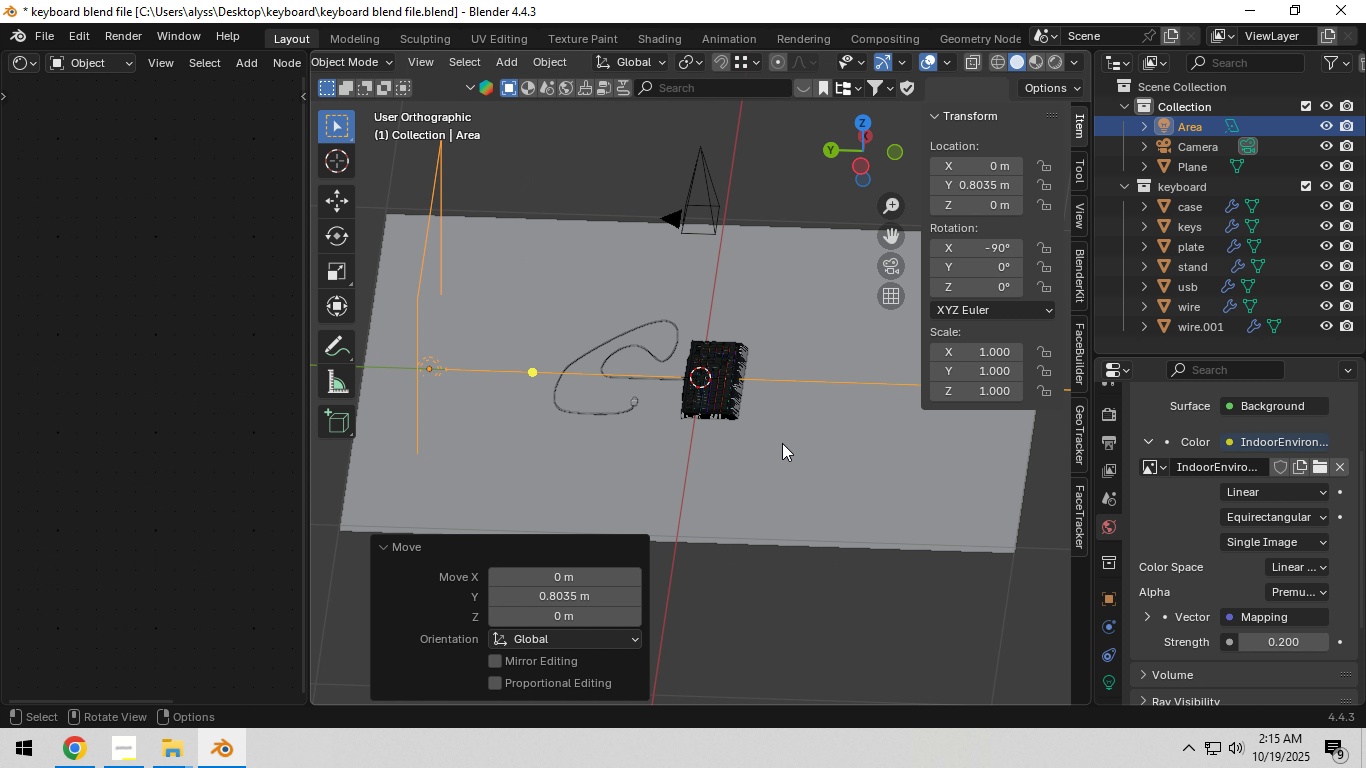 
hold_key(key=Backquote, duration=0.67)
 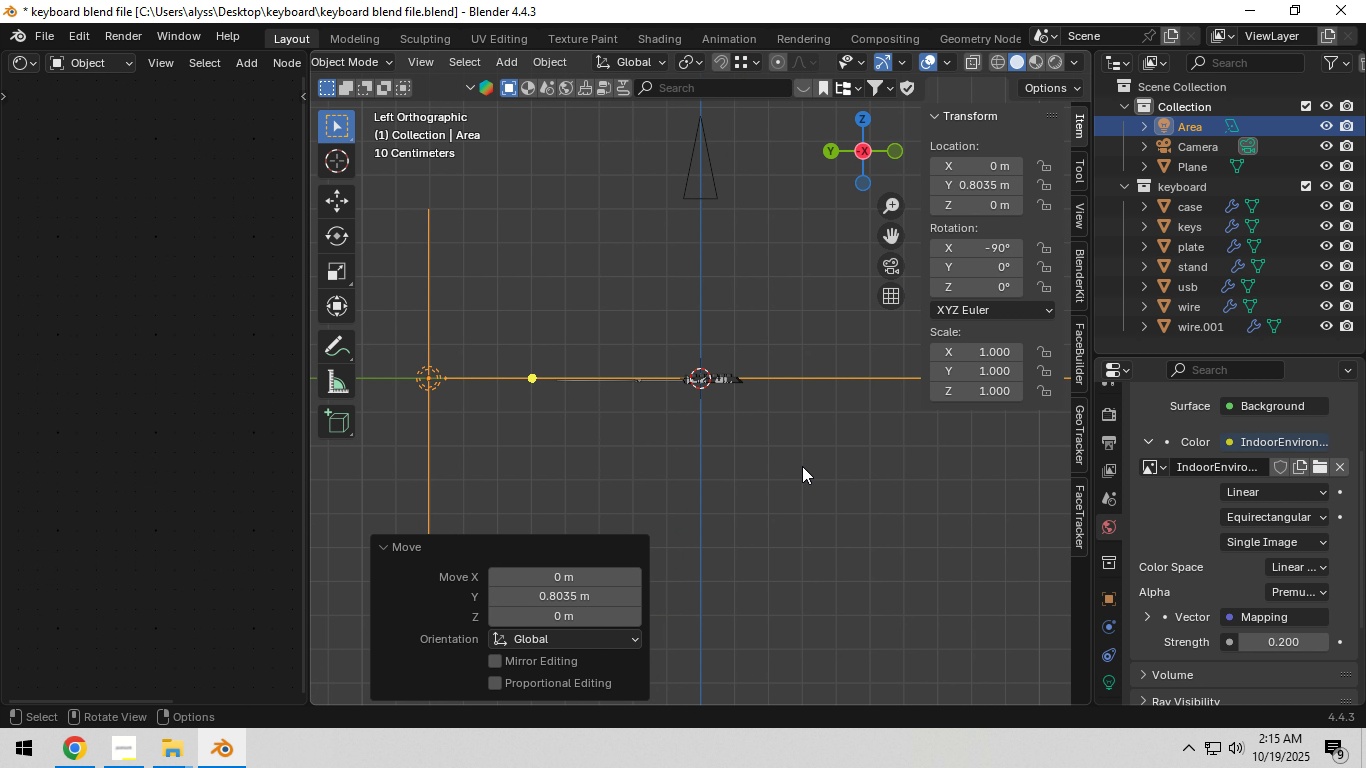 
type(gz)
 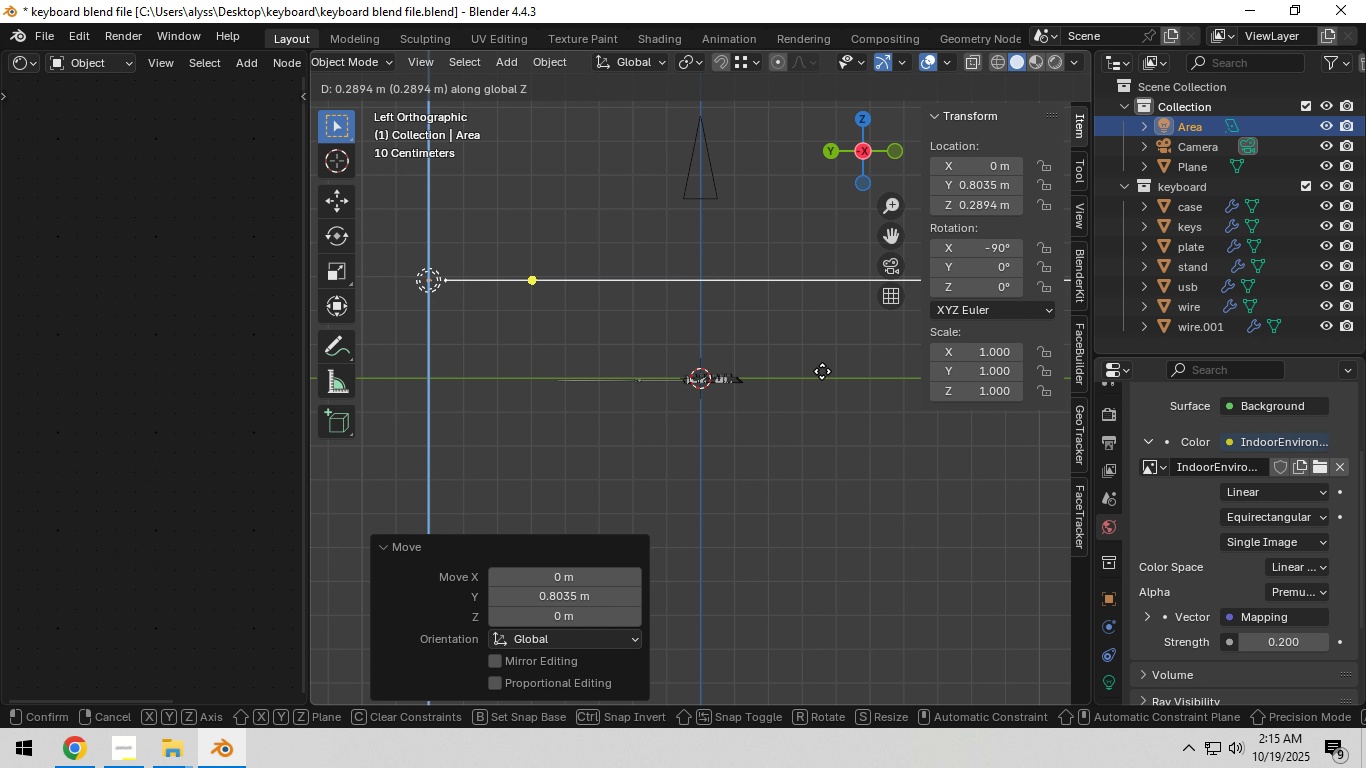 
left_click([821, 368])
 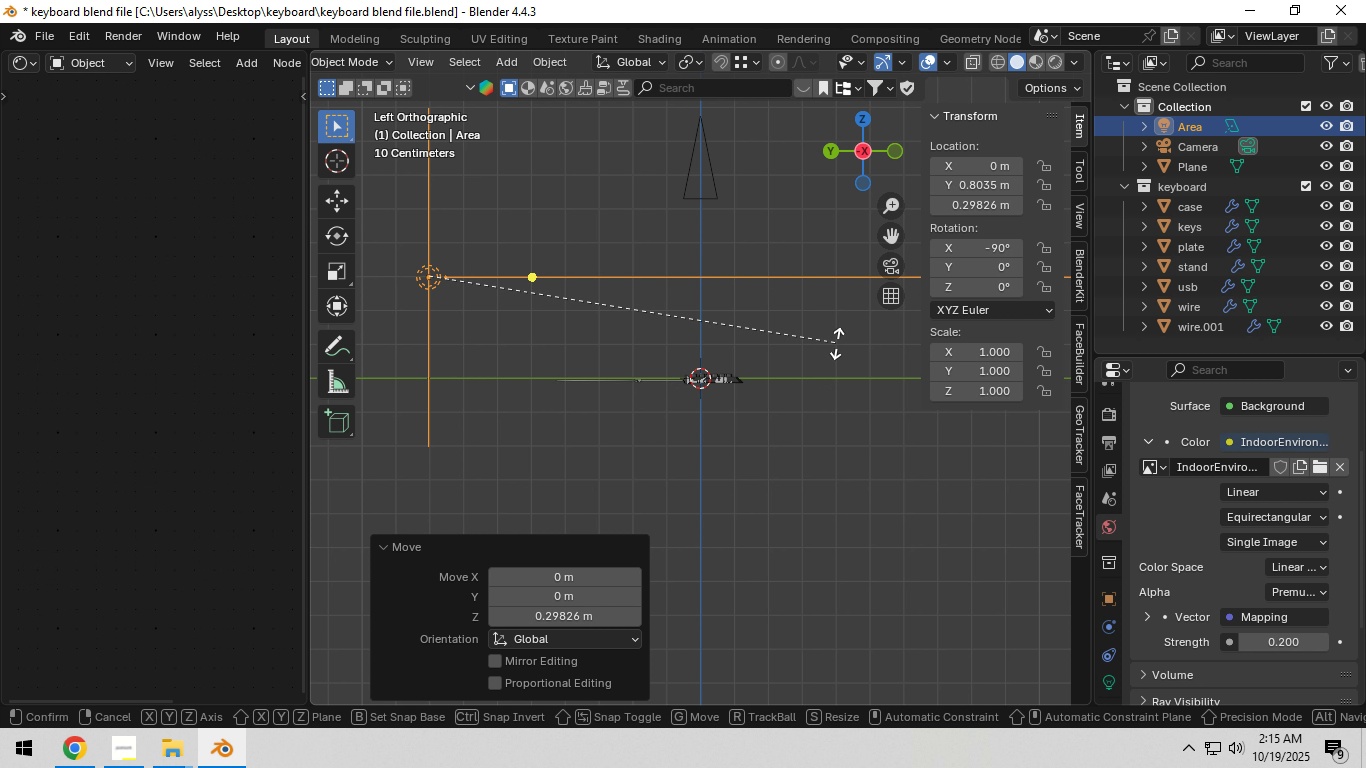 
key(R)
 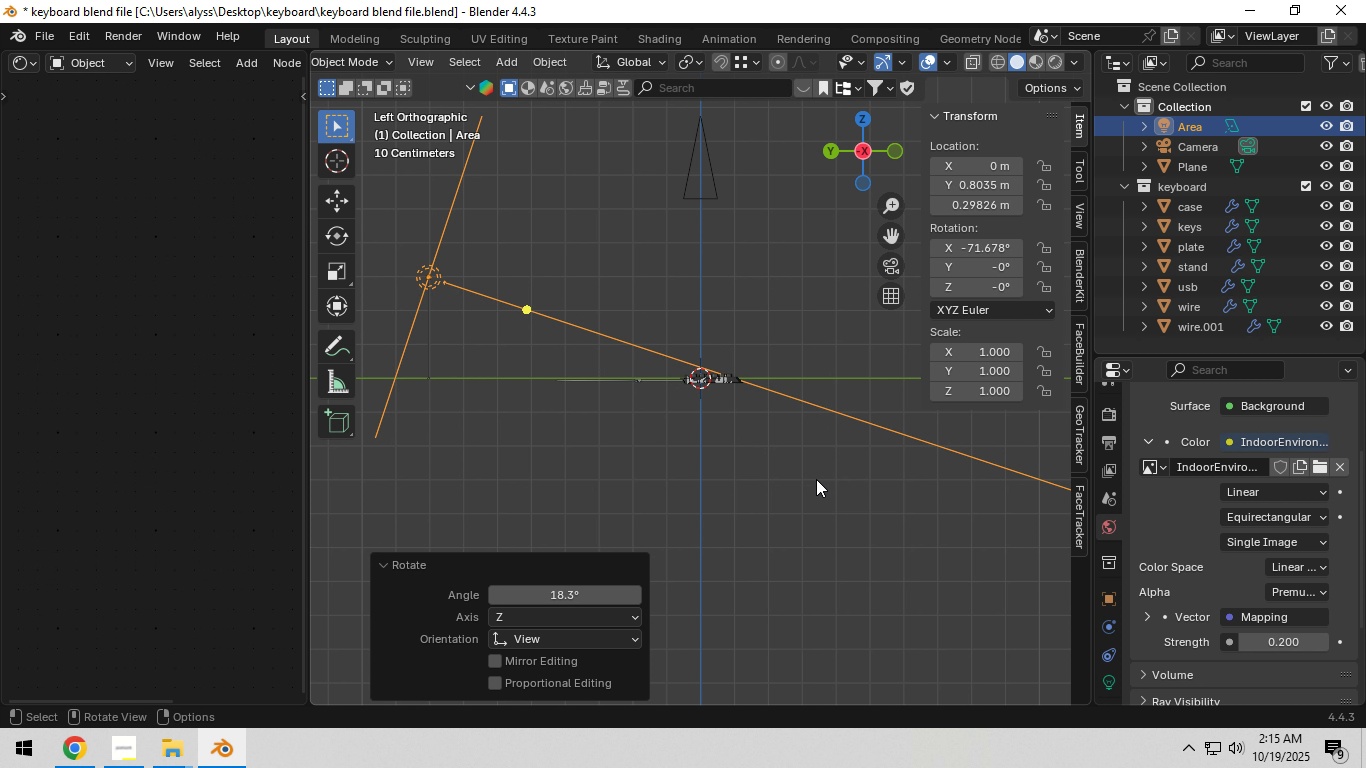 
left_click([816, 479])
 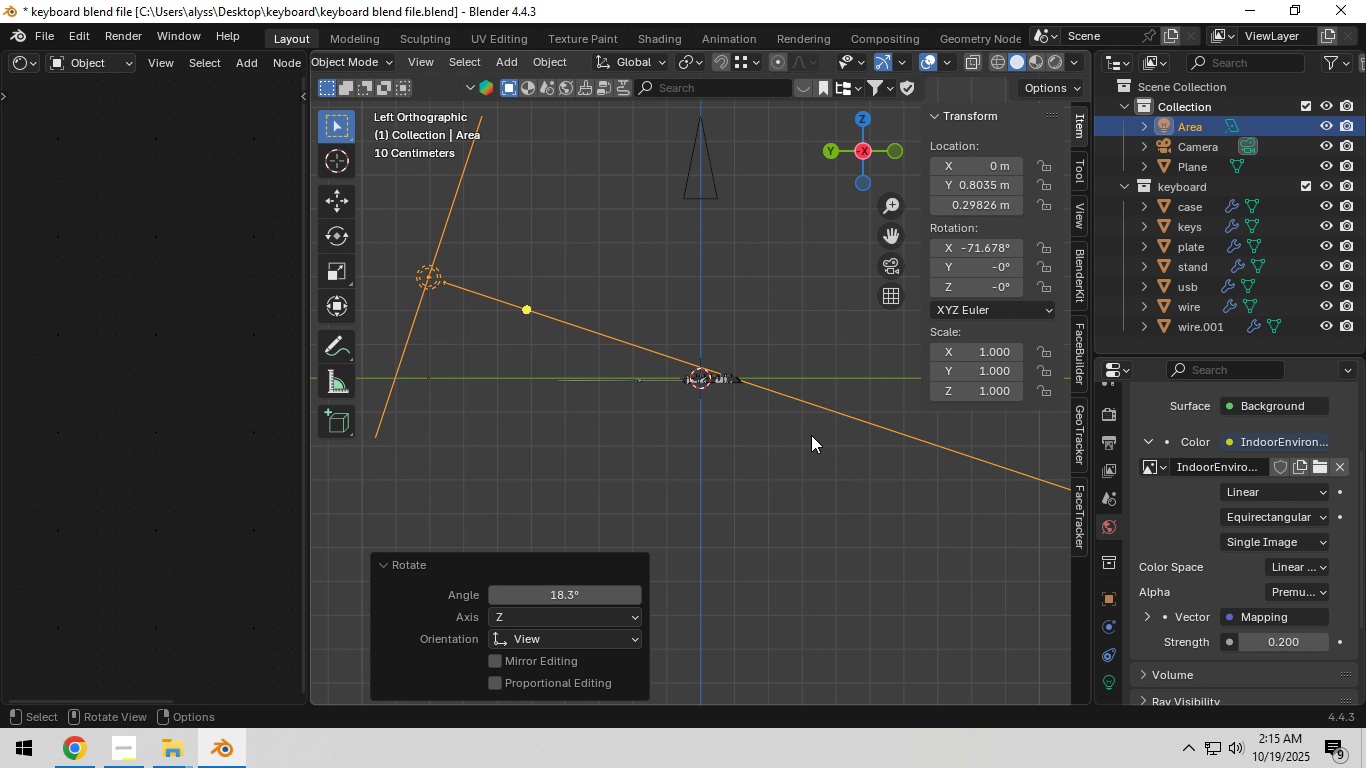 
key(Backquote)
 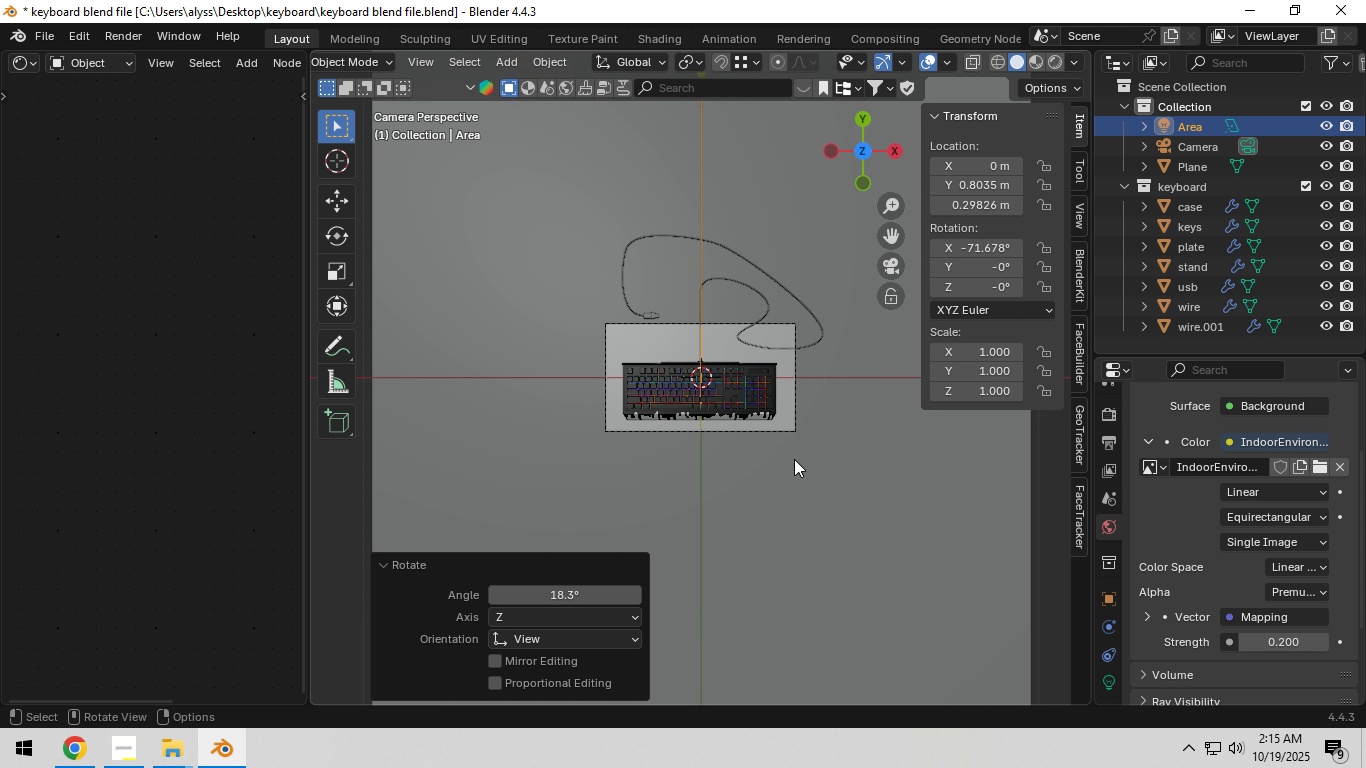 
scroll: coordinate [796, 458], scroll_direction: up, amount: 7.0
 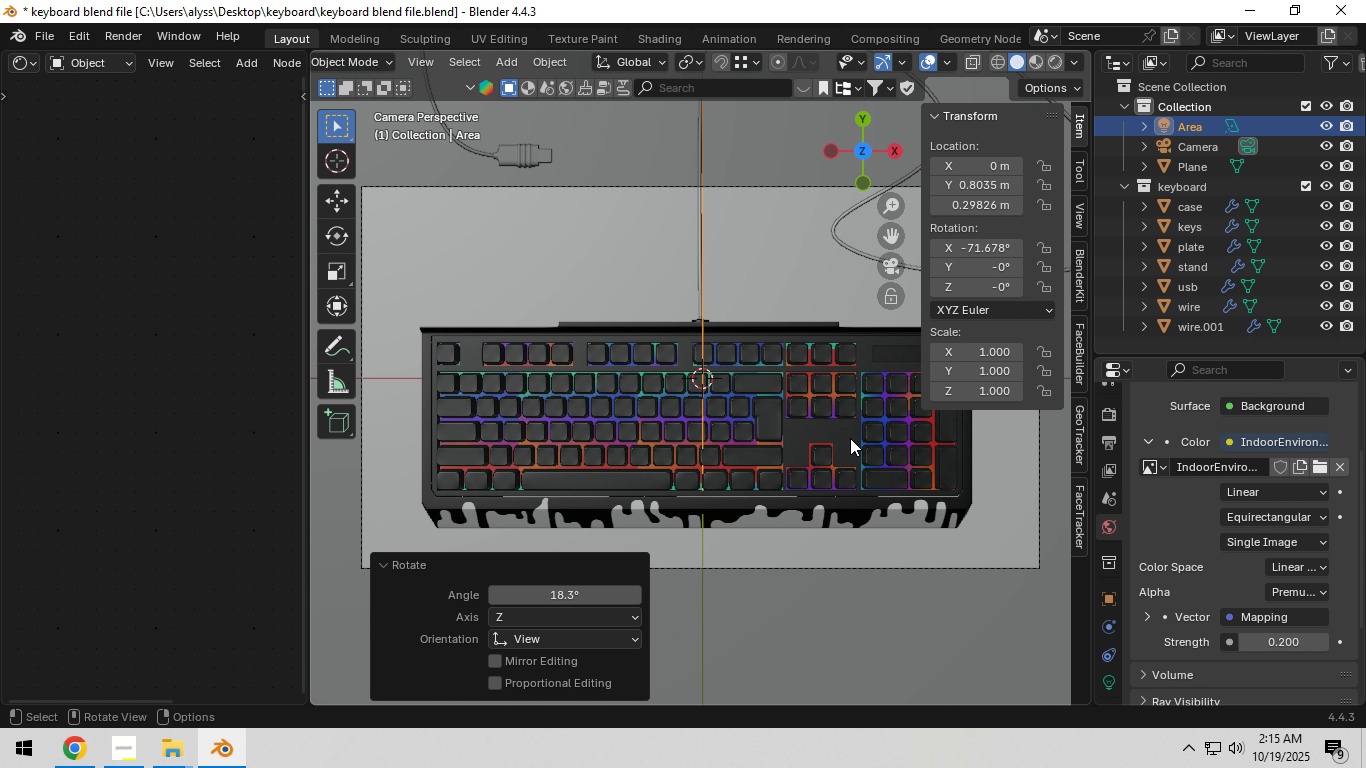 
key(N)
 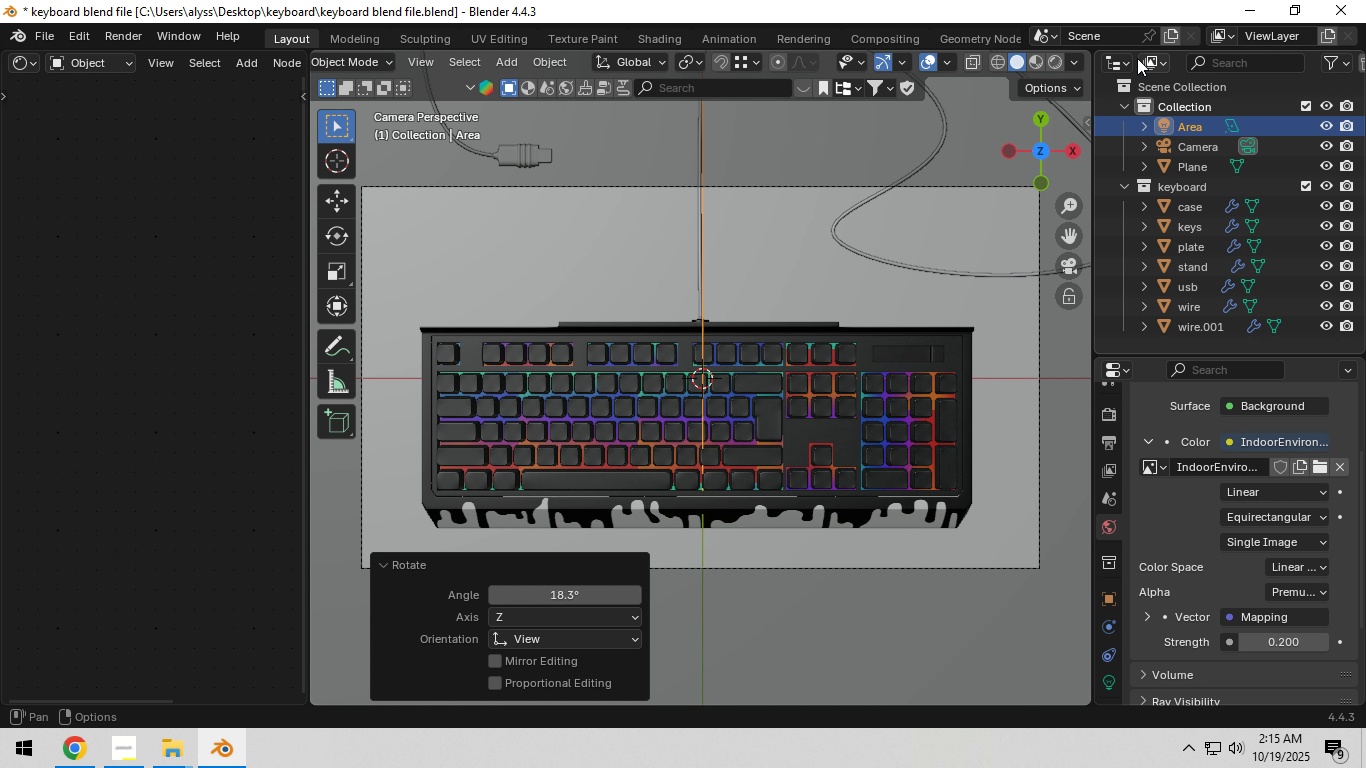 
left_click([1047, 60])
 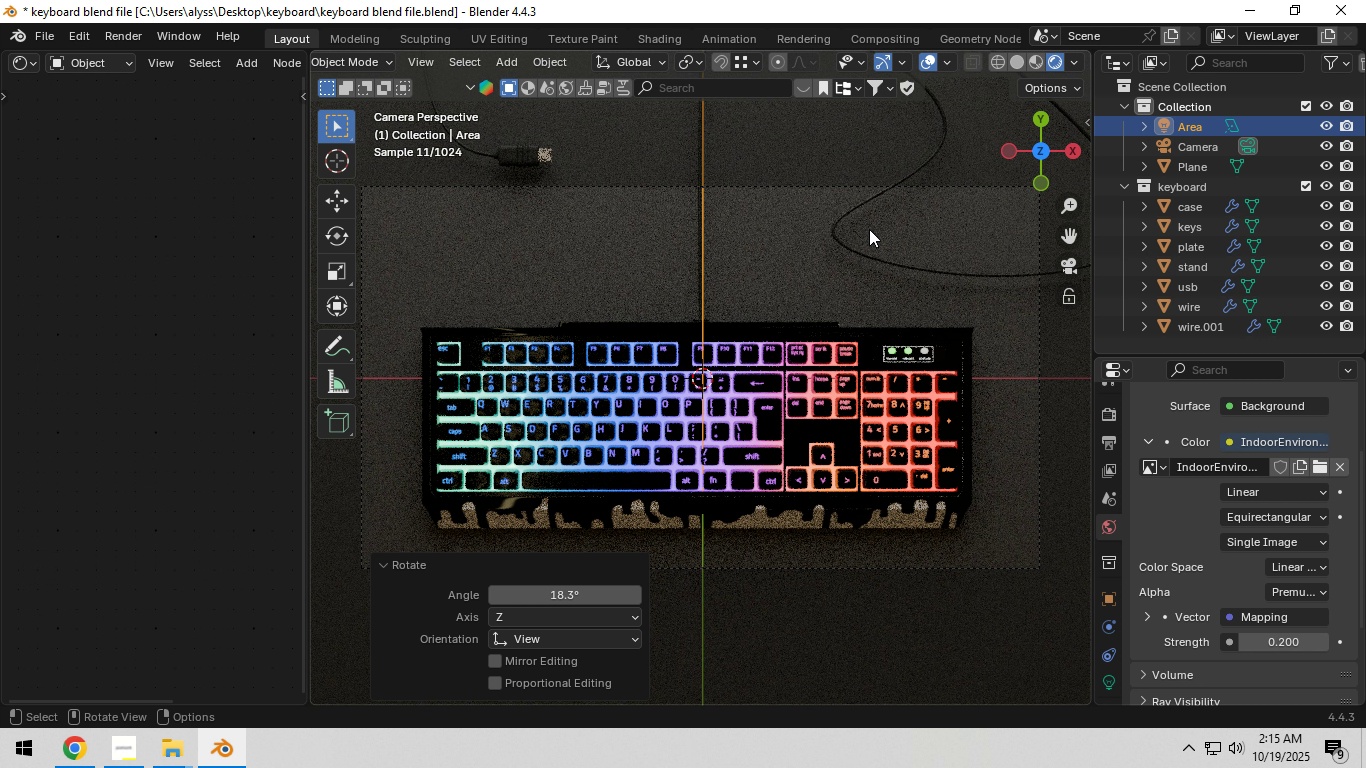 
wait(9.77)
 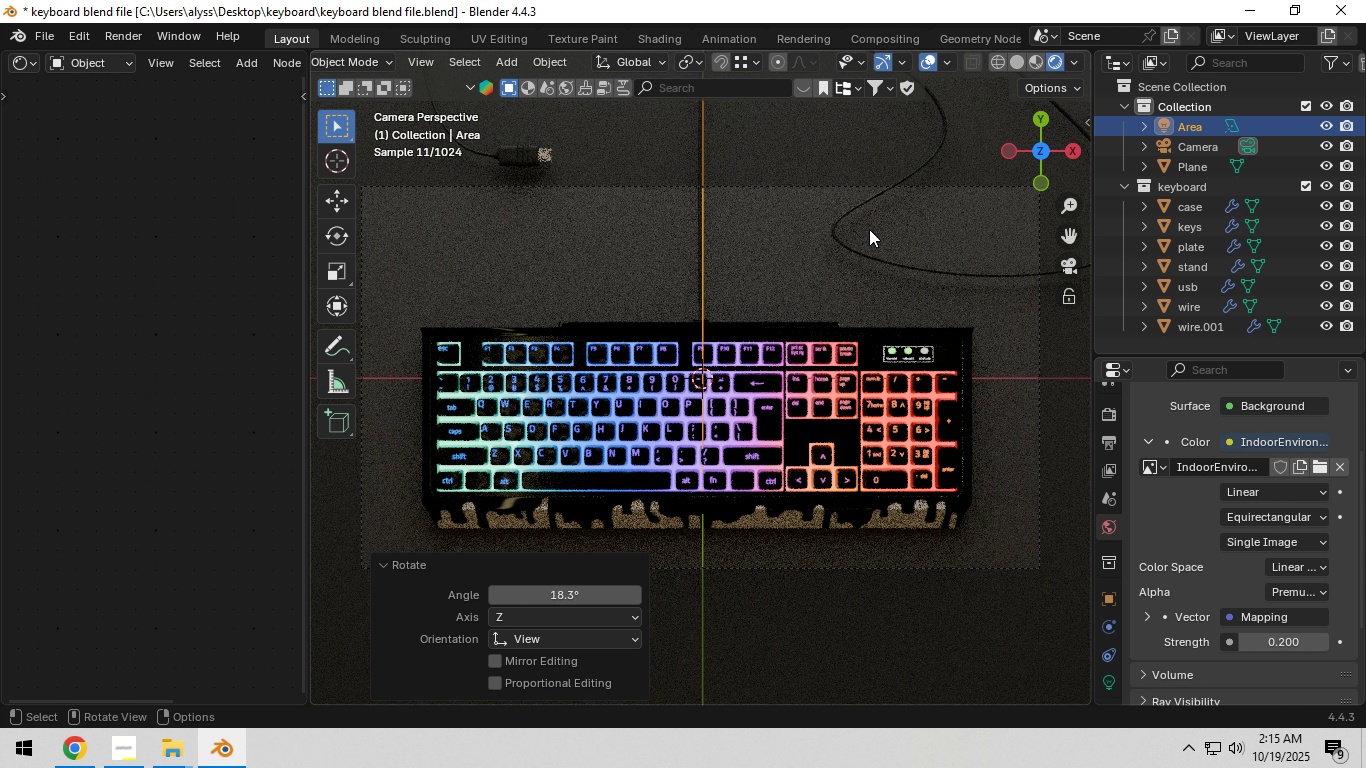 
hold_key(key=Z, duration=1.6)
 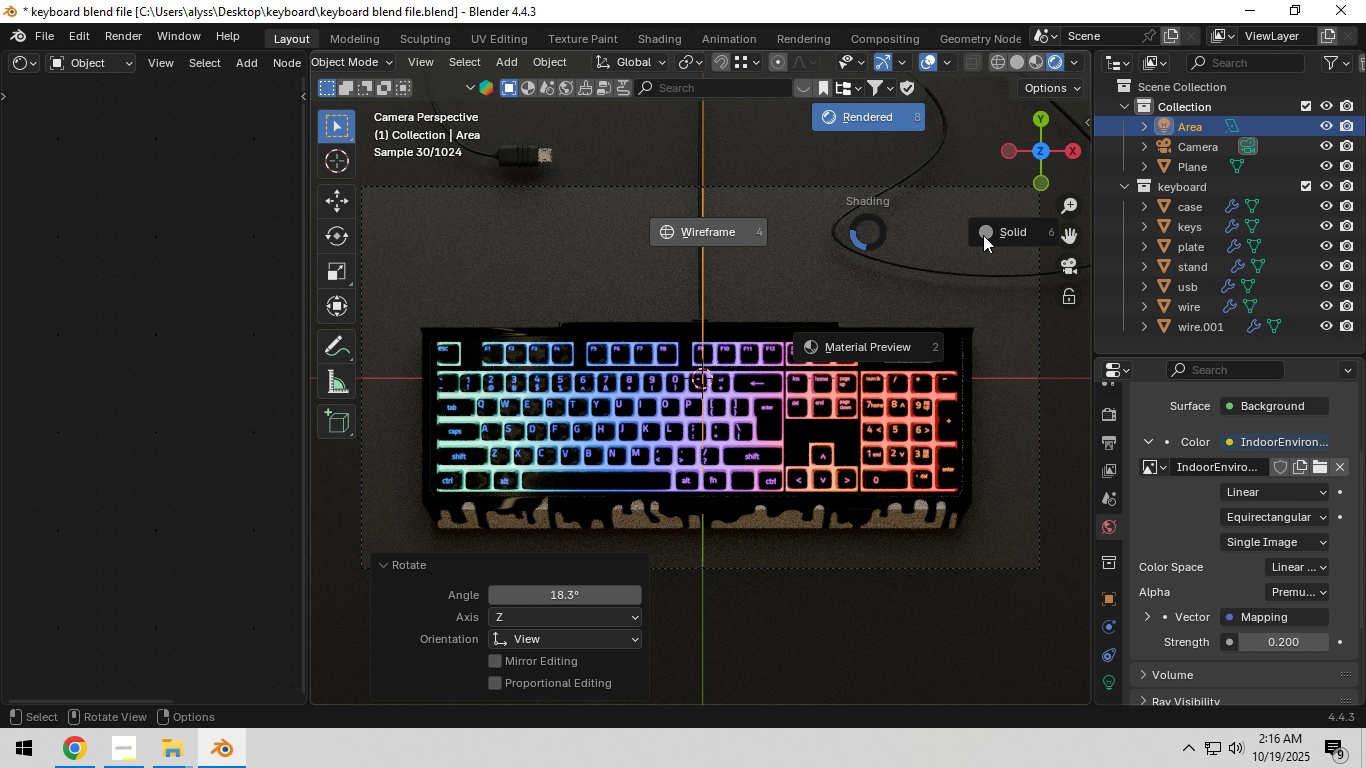 
hold_key(key=Z, duration=0.92)
 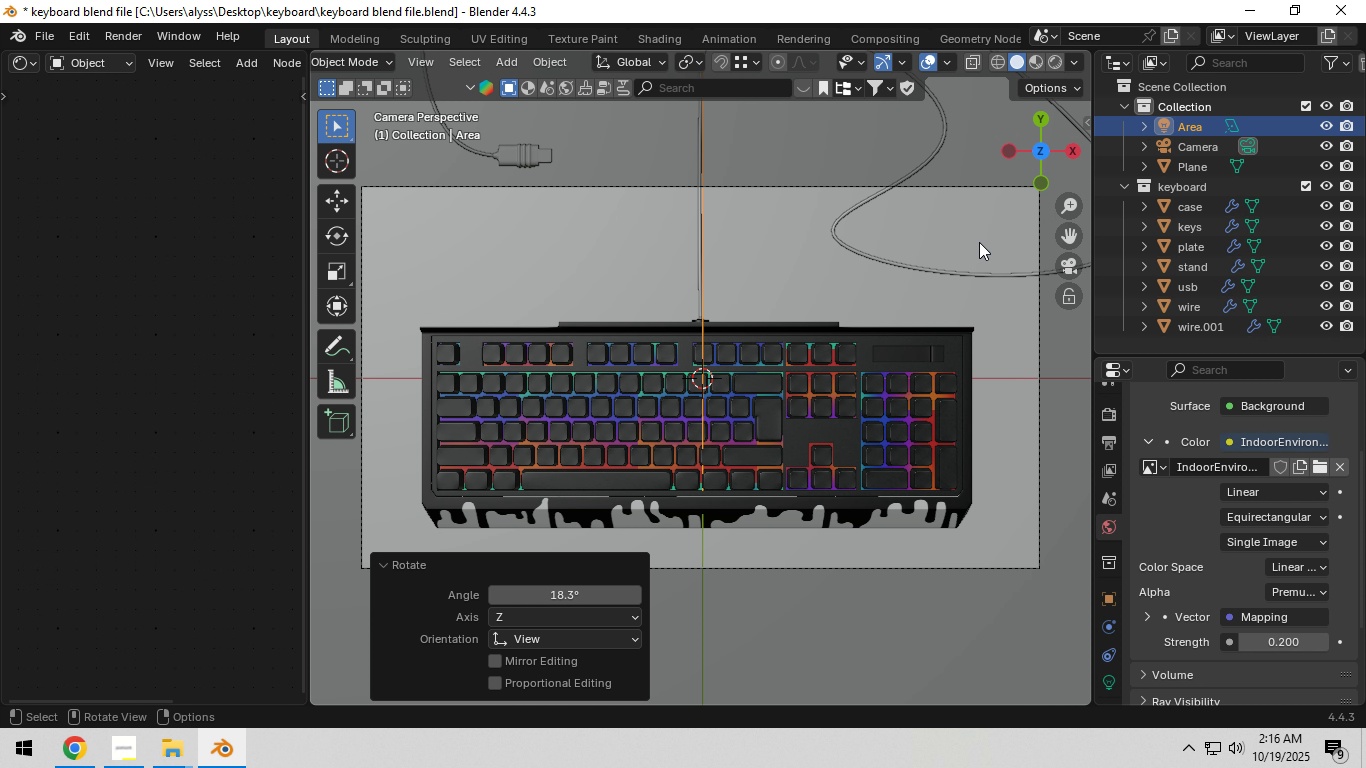 